 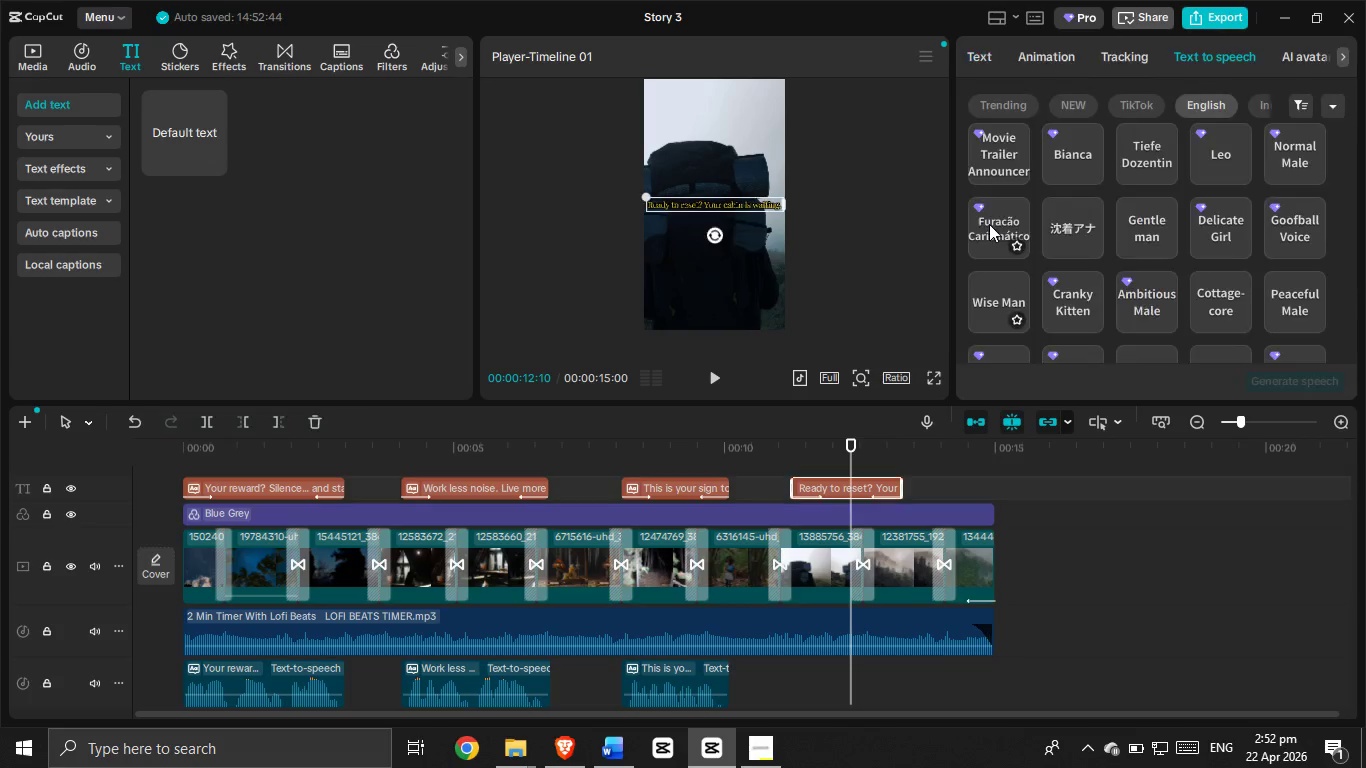 
left_click([986, 48])
 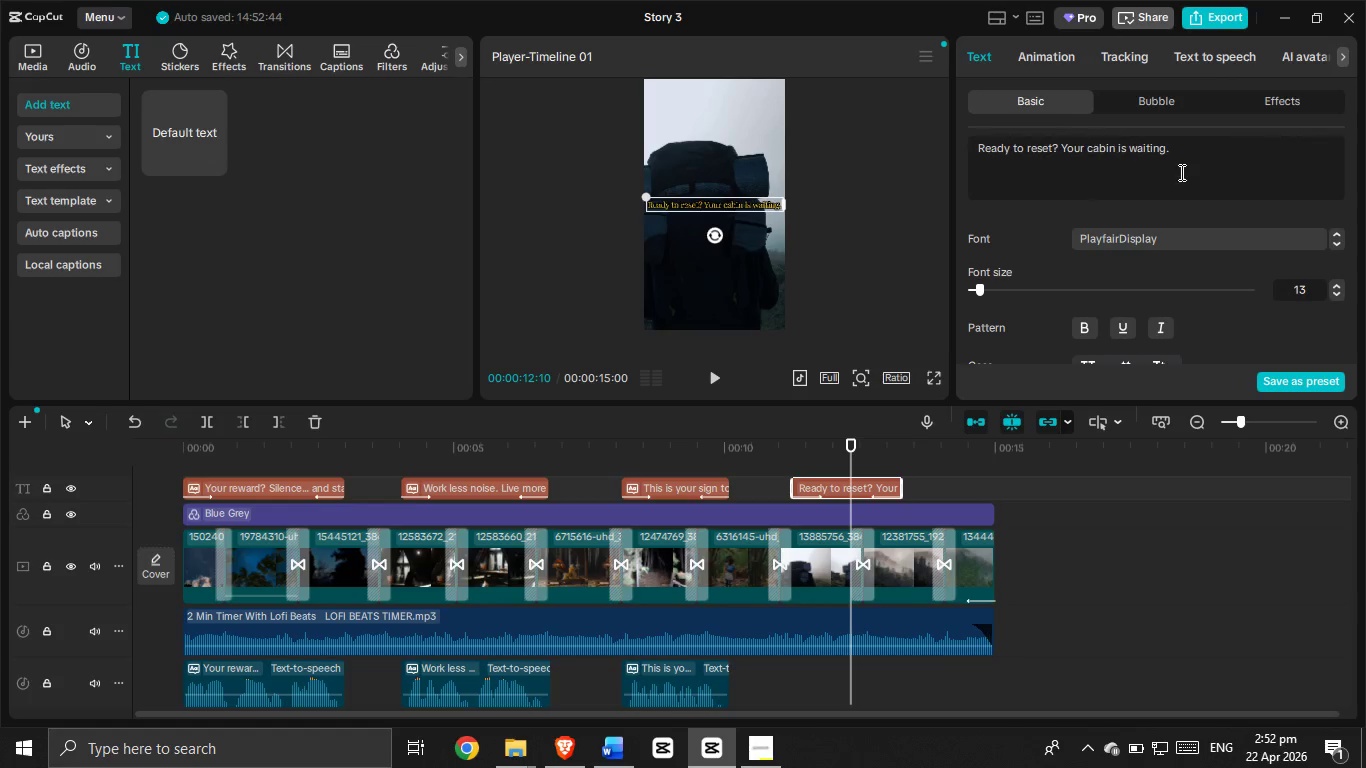 
left_click_drag(start_coordinate=[1202, 155], to_coordinate=[948, 134])
 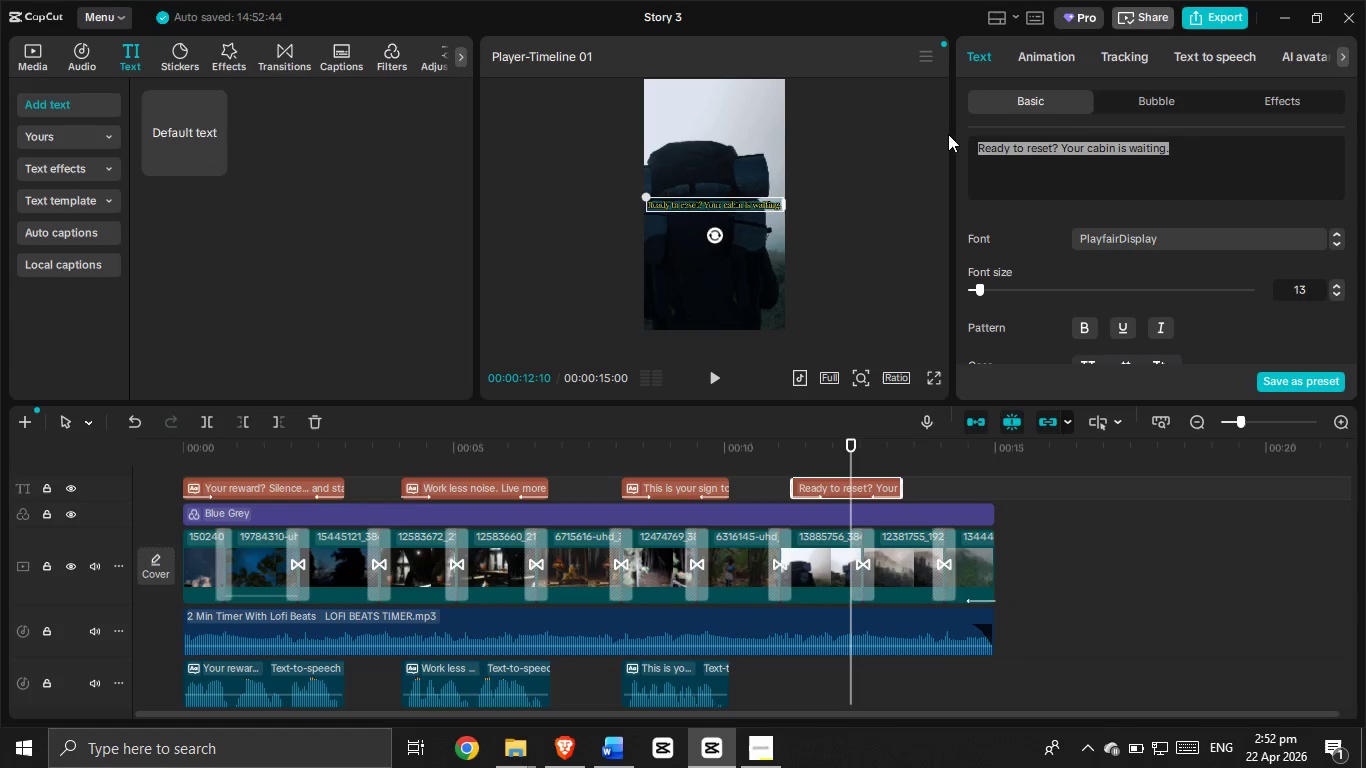 
key(Control+V)
 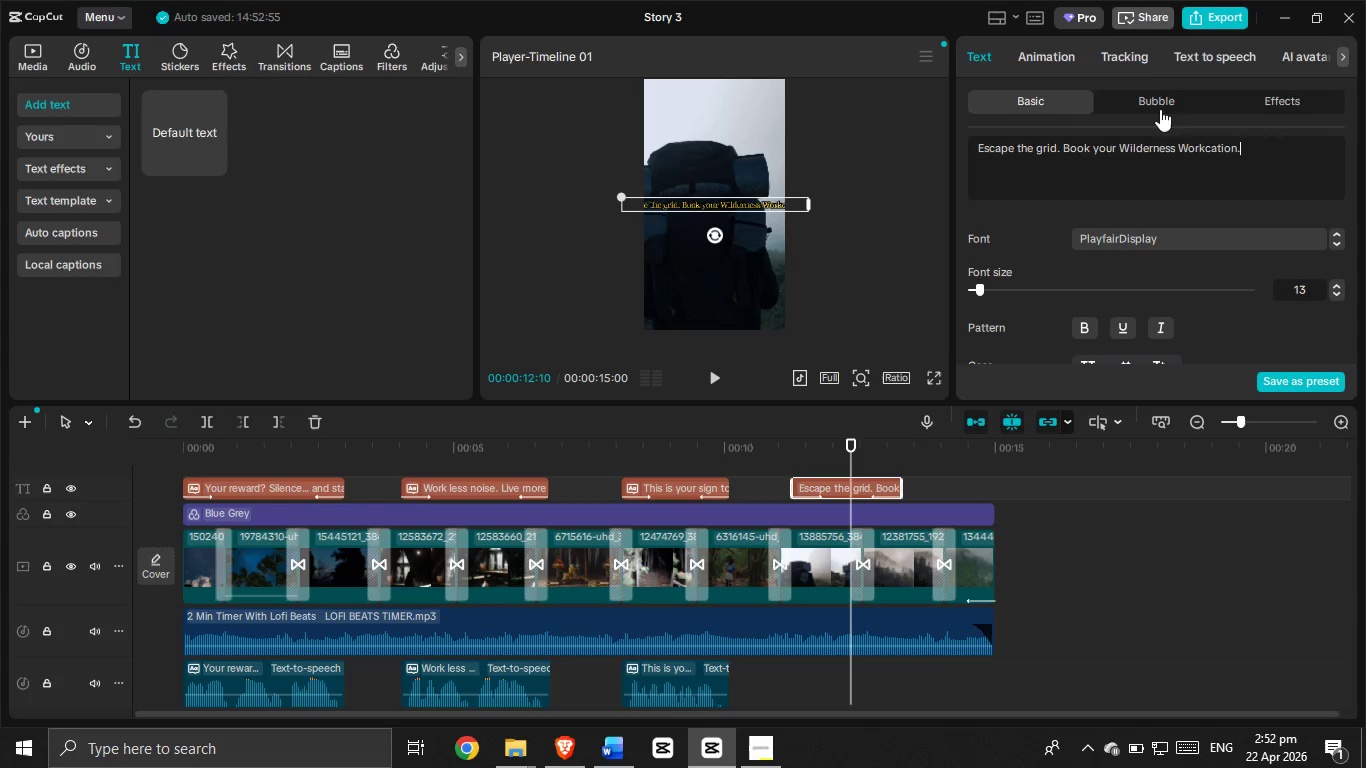 
left_click([1200, 58])
 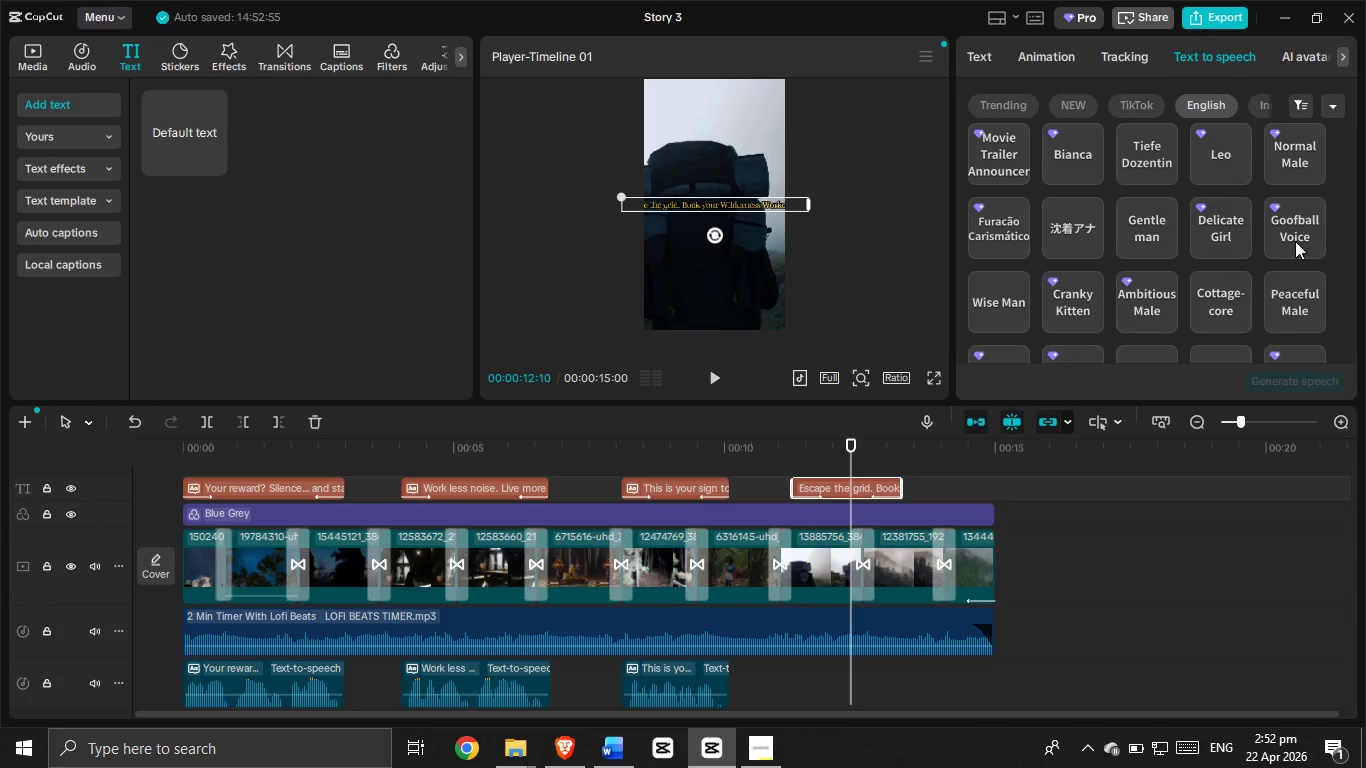 
left_click([1273, 142])
 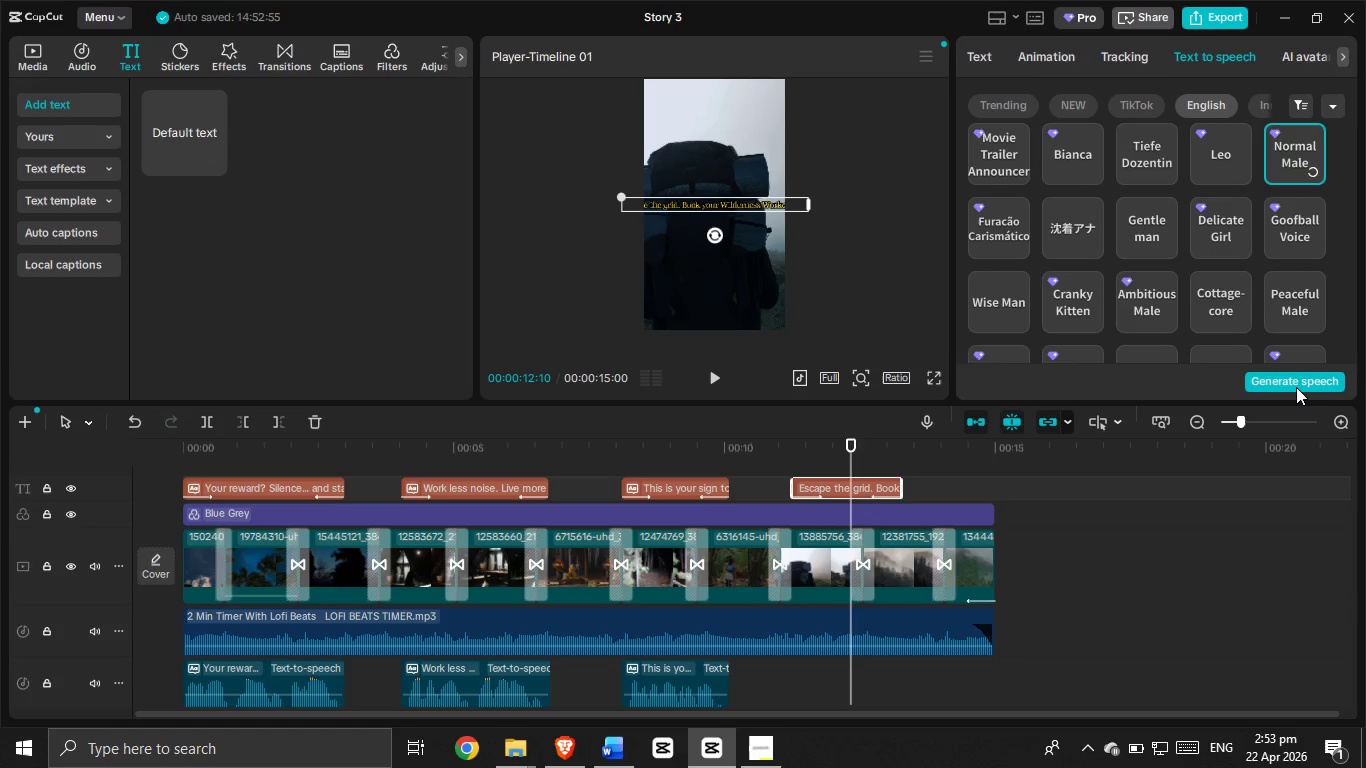 
left_click([1296, 387])
 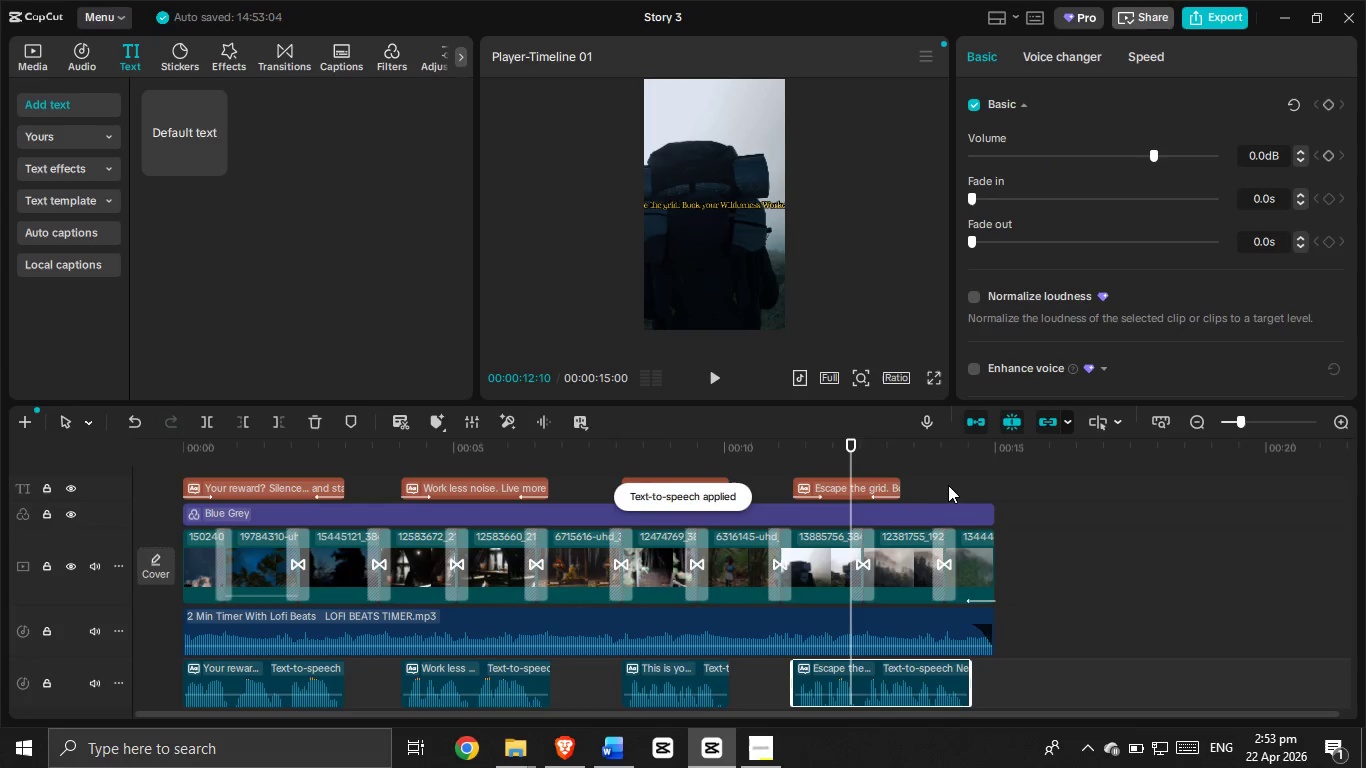 
wait(7.66)
 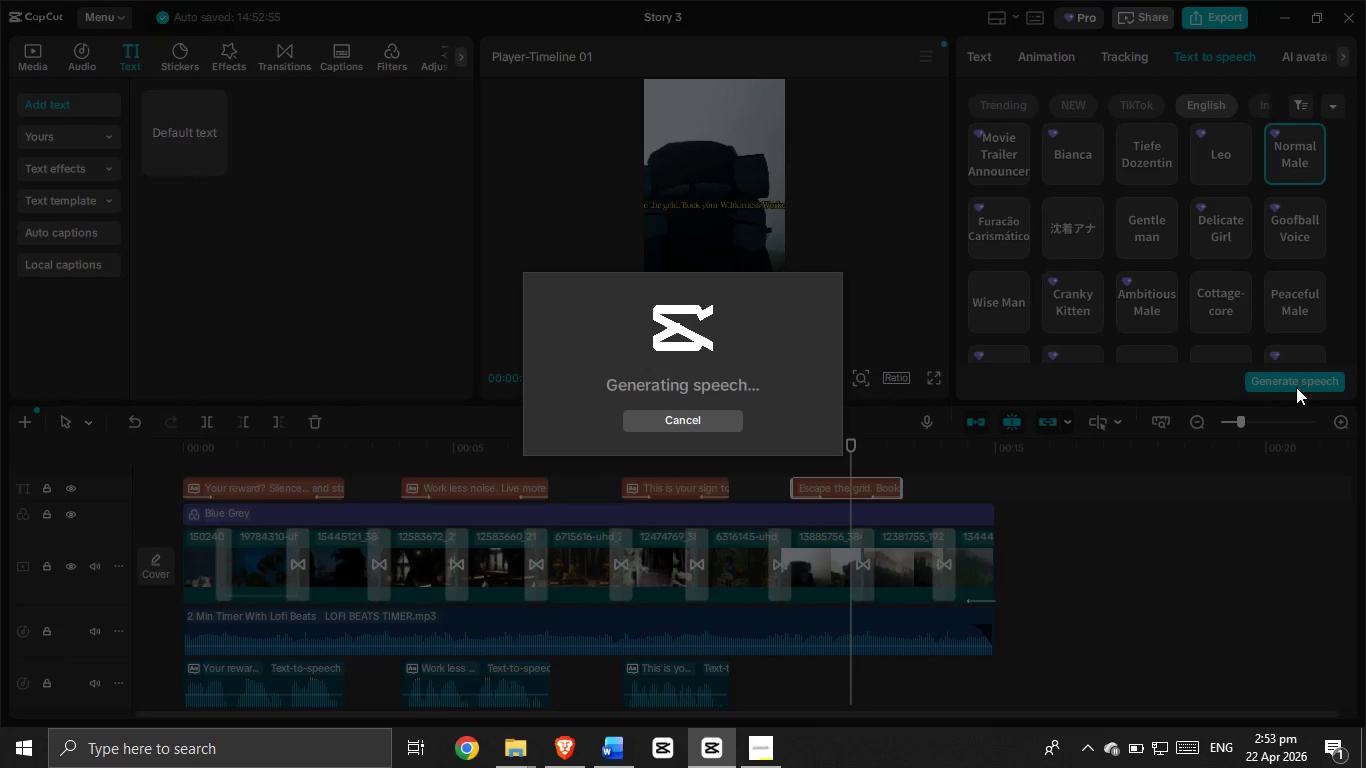 
left_click_drag(start_coordinate=[851, 465], to_coordinate=[856, 468])
 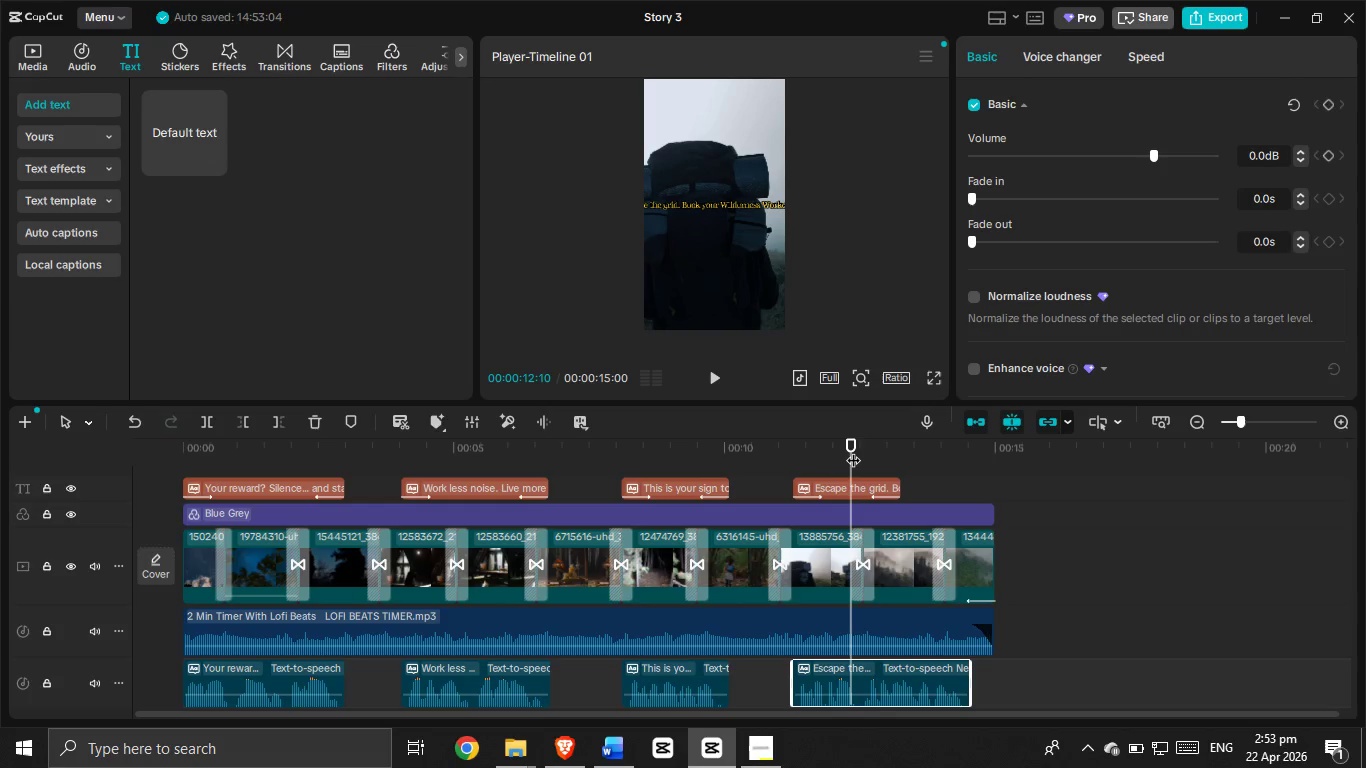 
left_click_drag(start_coordinate=[852, 448], to_coordinate=[860, 447])
 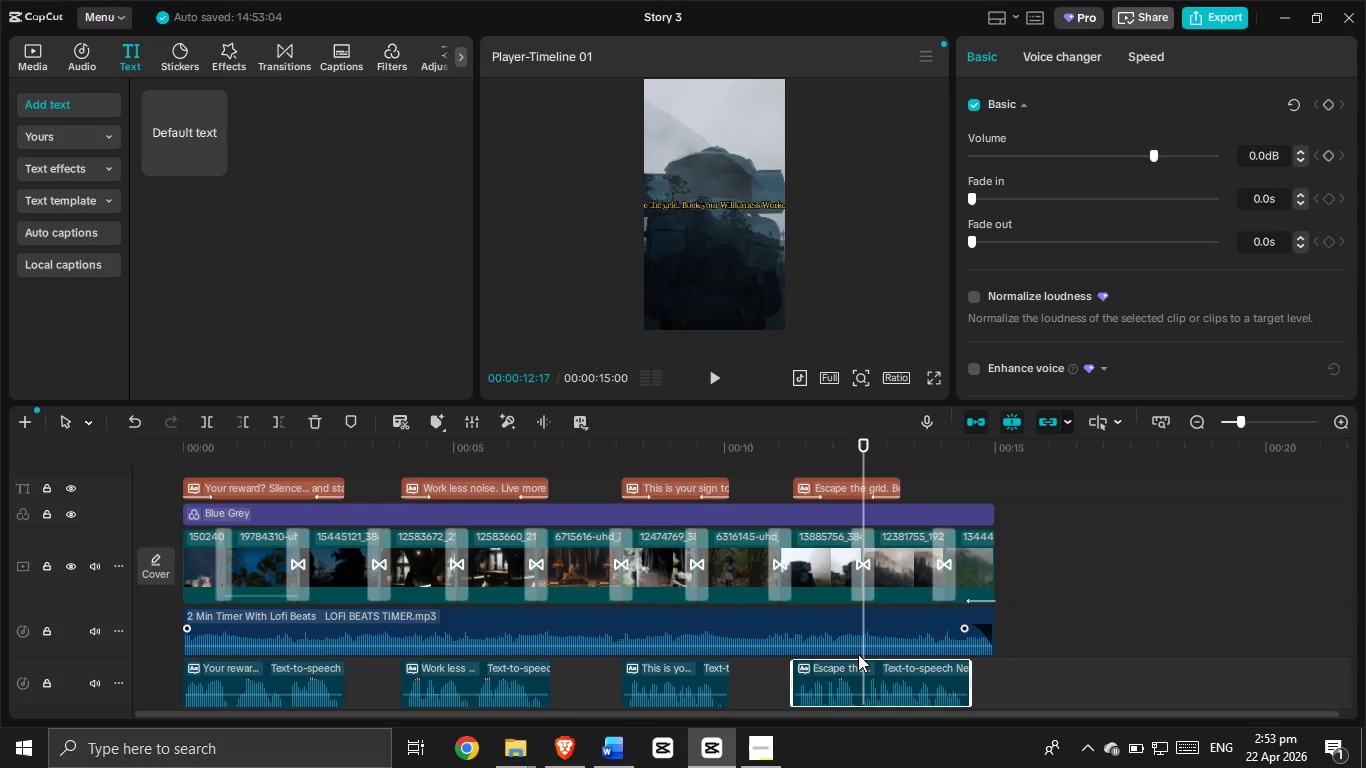 
left_click([858, 654])
 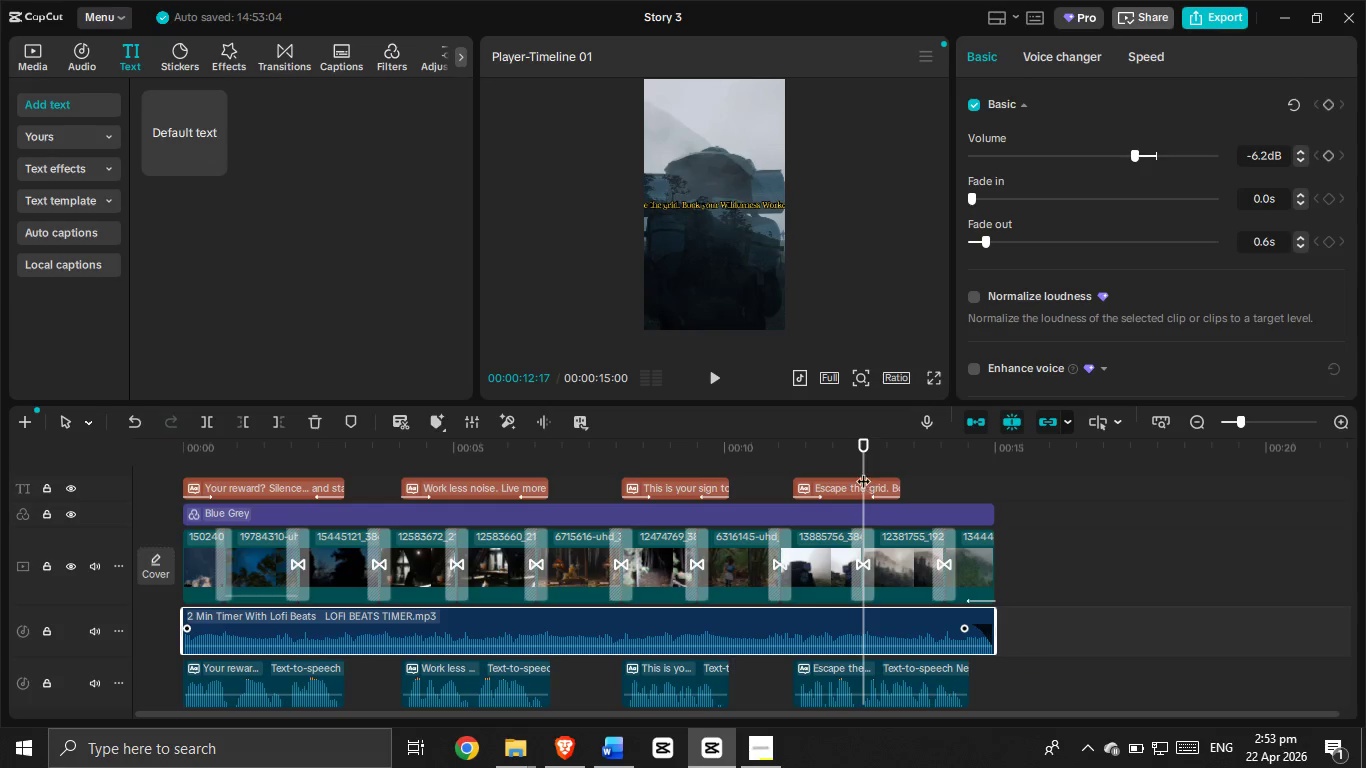 
left_click_drag(start_coordinate=[863, 463], to_coordinate=[857, 467])
 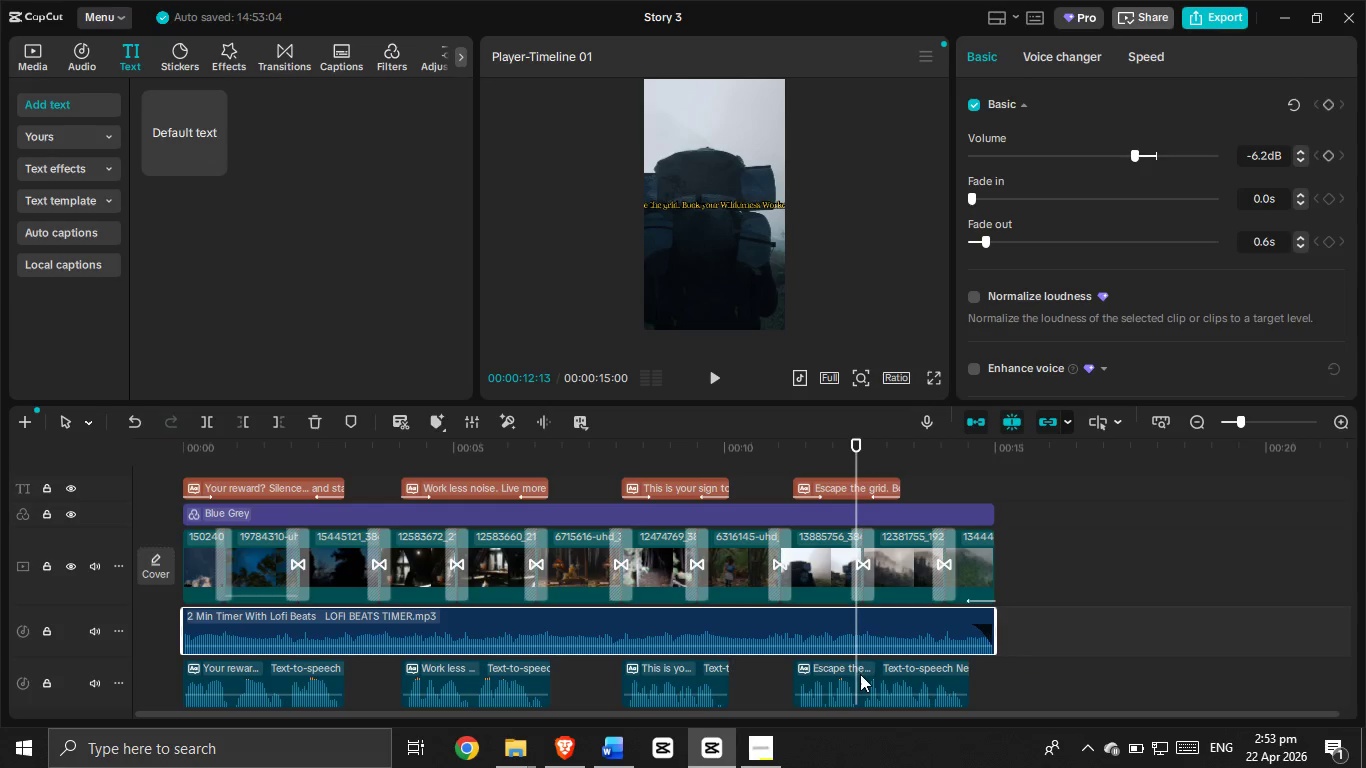 
left_click([859, 686])
 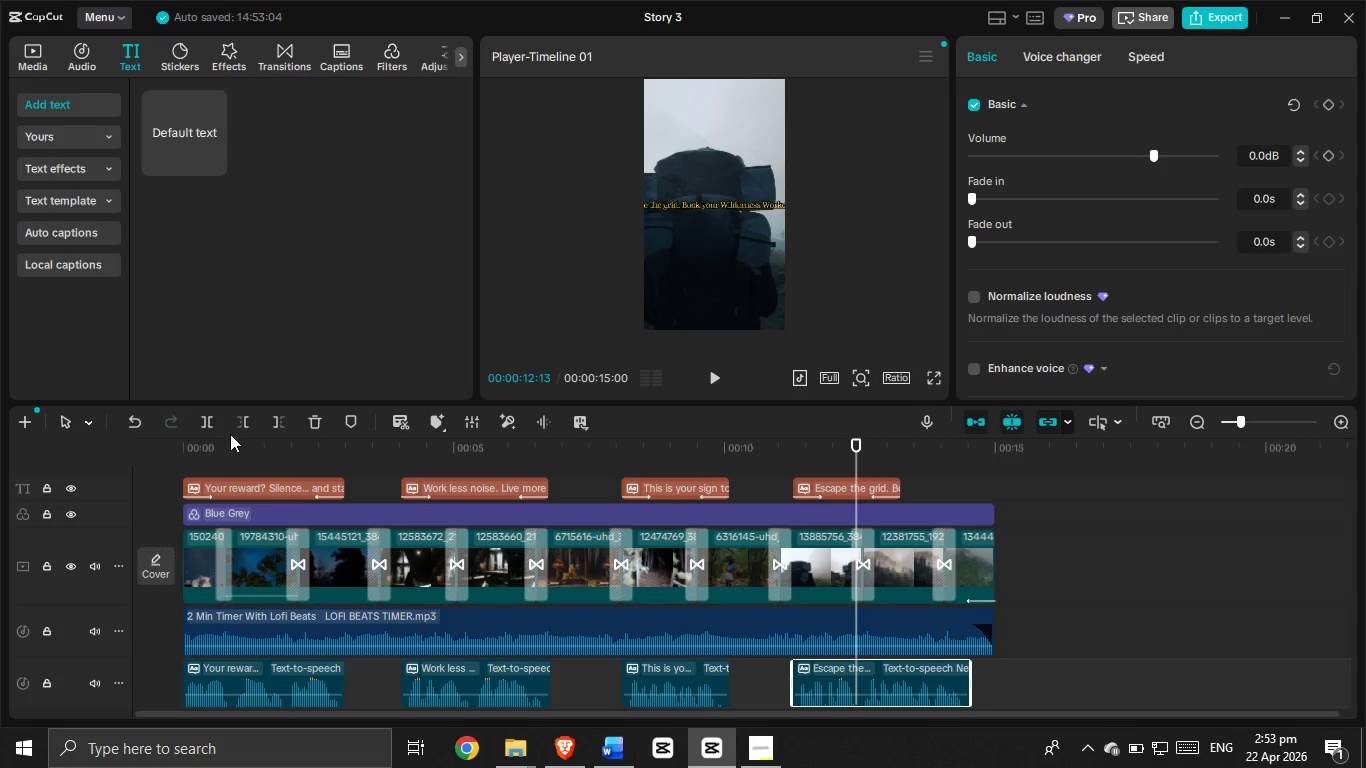 
left_click([212, 415])
 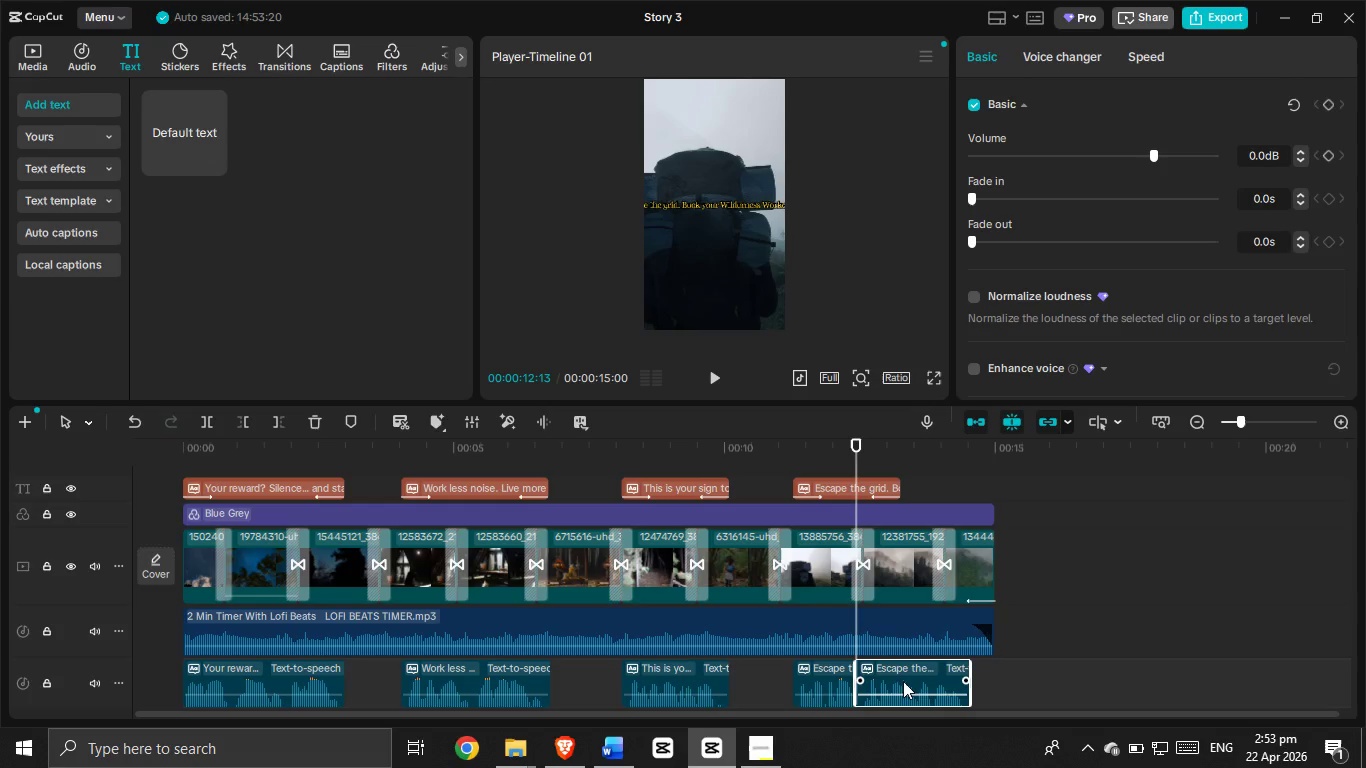 
left_click_drag(start_coordinate=[906, 679], to_coordinate=[928, 680])
 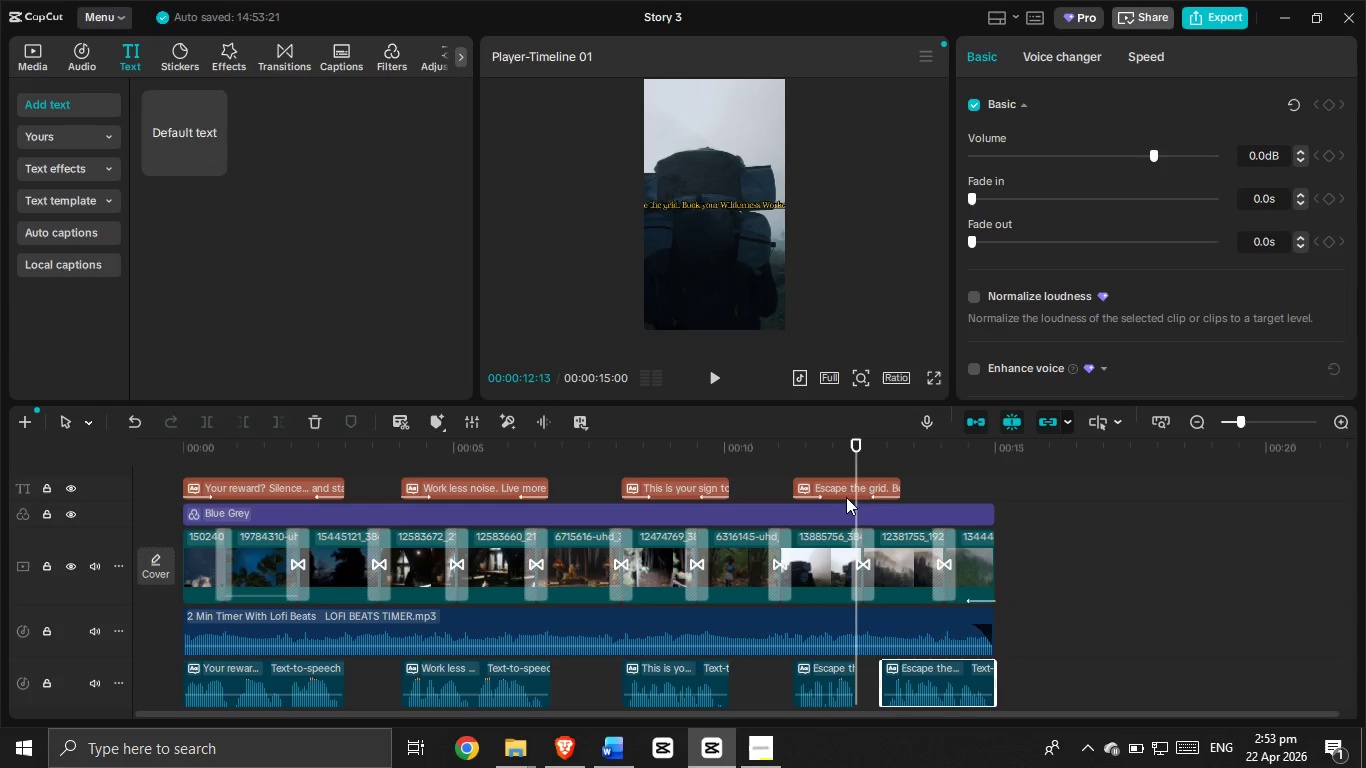 
left_click([858, 489])
 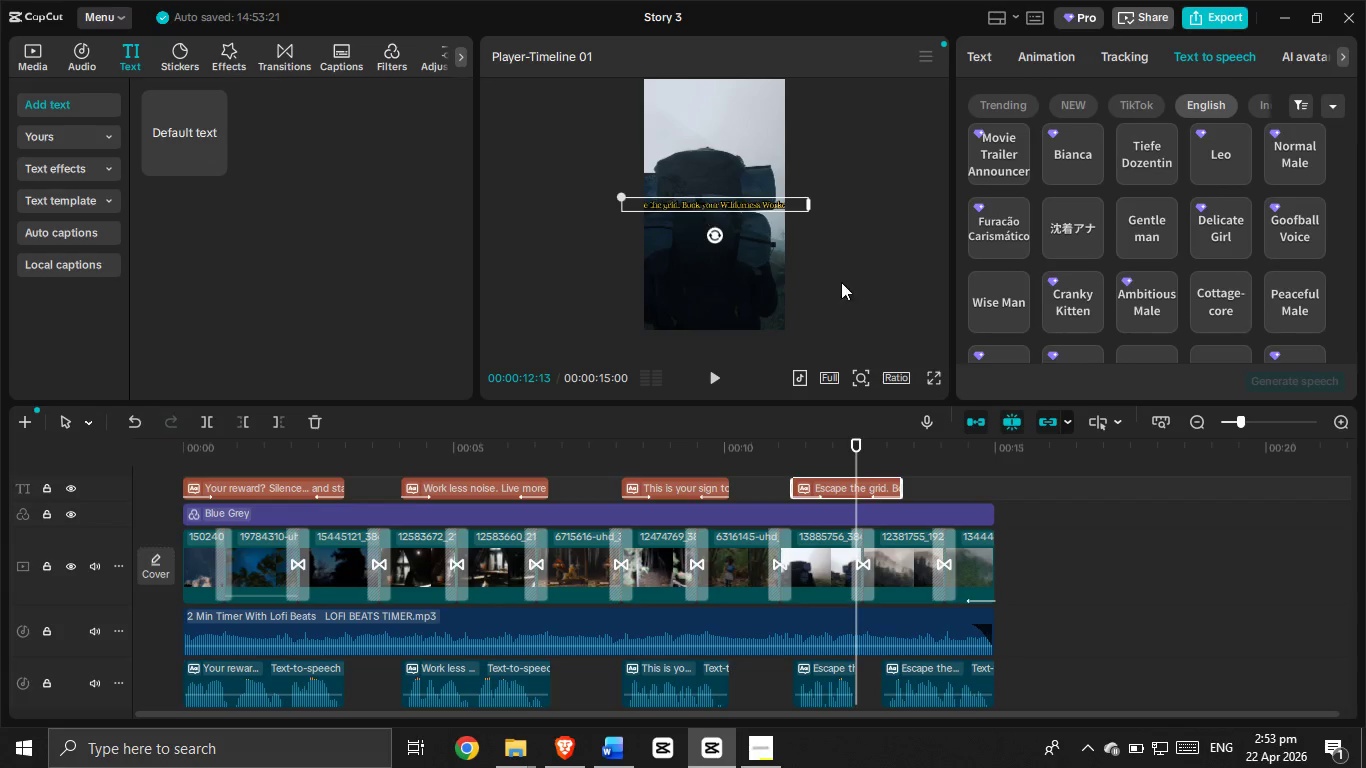 
key(Control+C)
 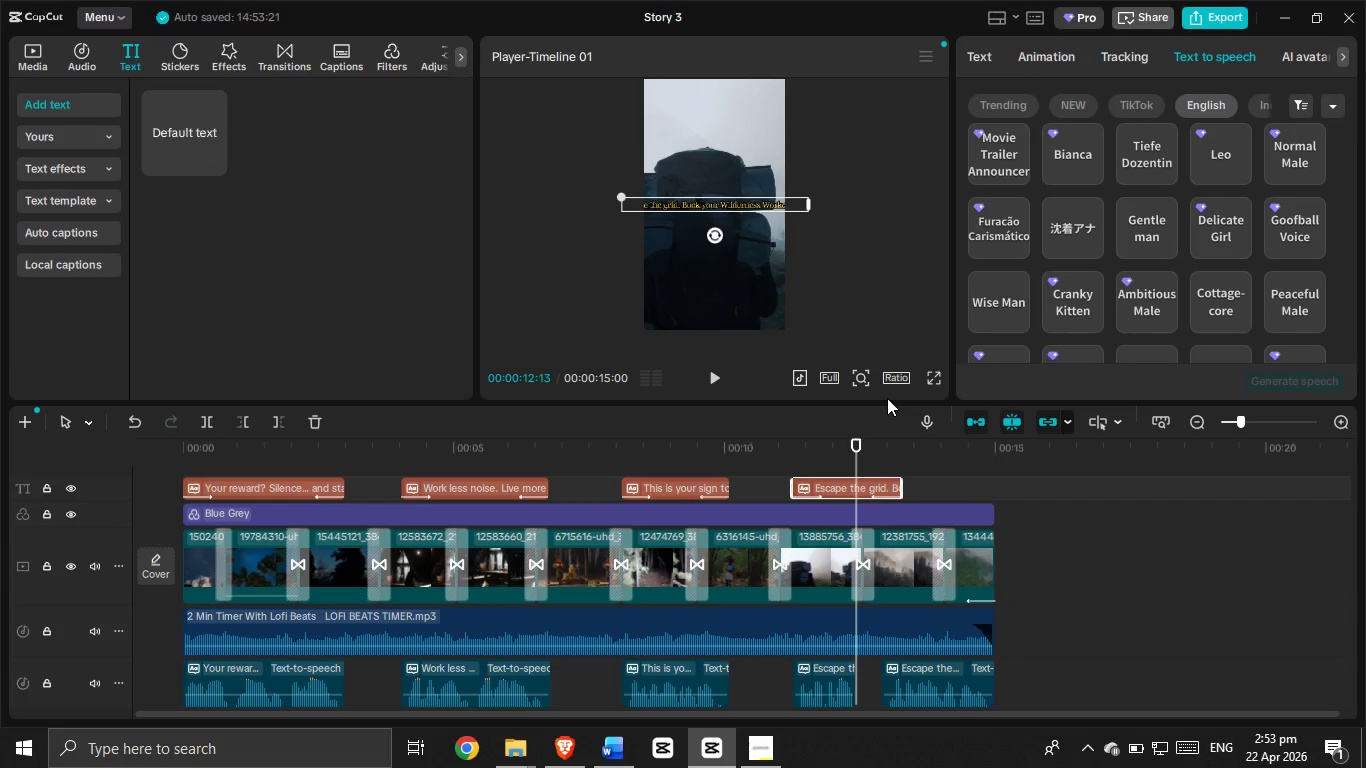 
key(Control+V)
 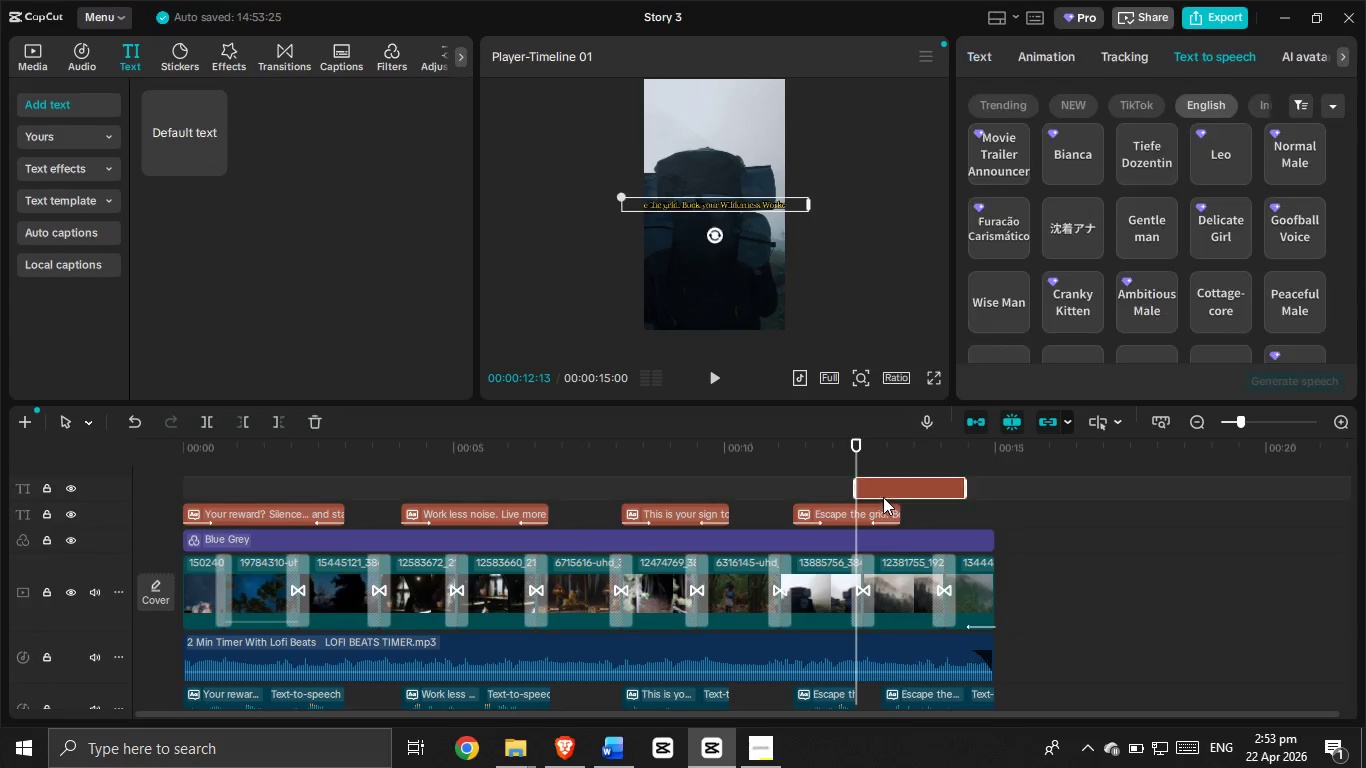 
left_click_drag(start_coordinate=[892, 485], to_coordinate=[954, 518])
 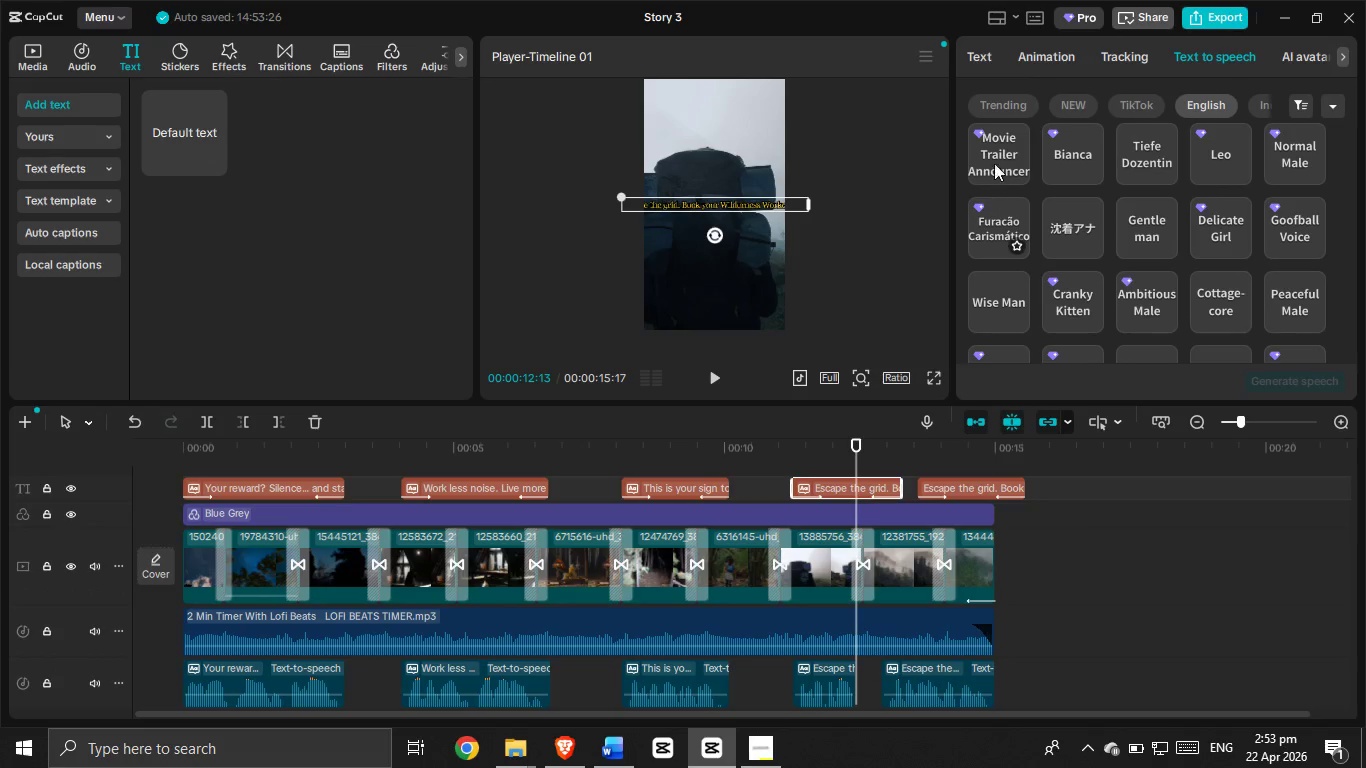 
left_click([987, 51])
 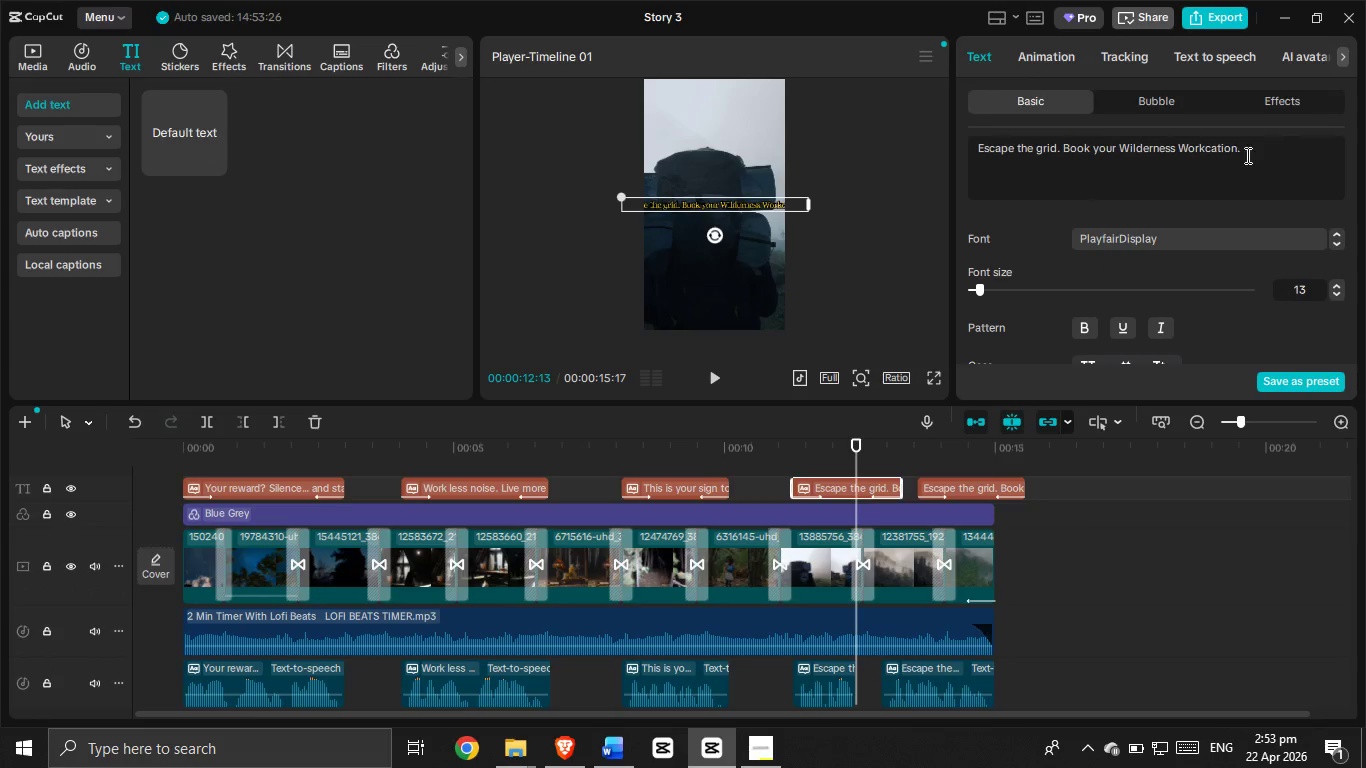 
left_click_drag(start_coordinate=[1254, 150], to_coordinate=[1066, 146])
 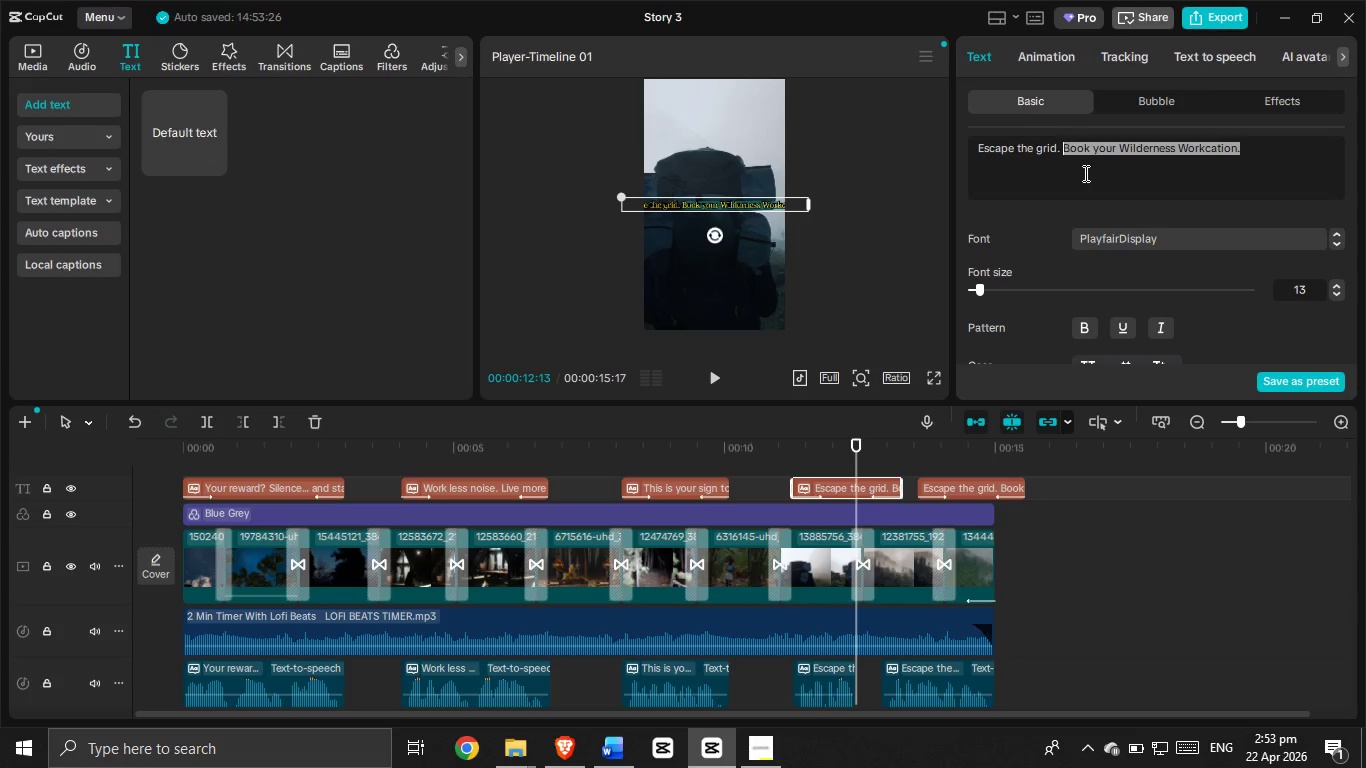 
key(Backspace)
 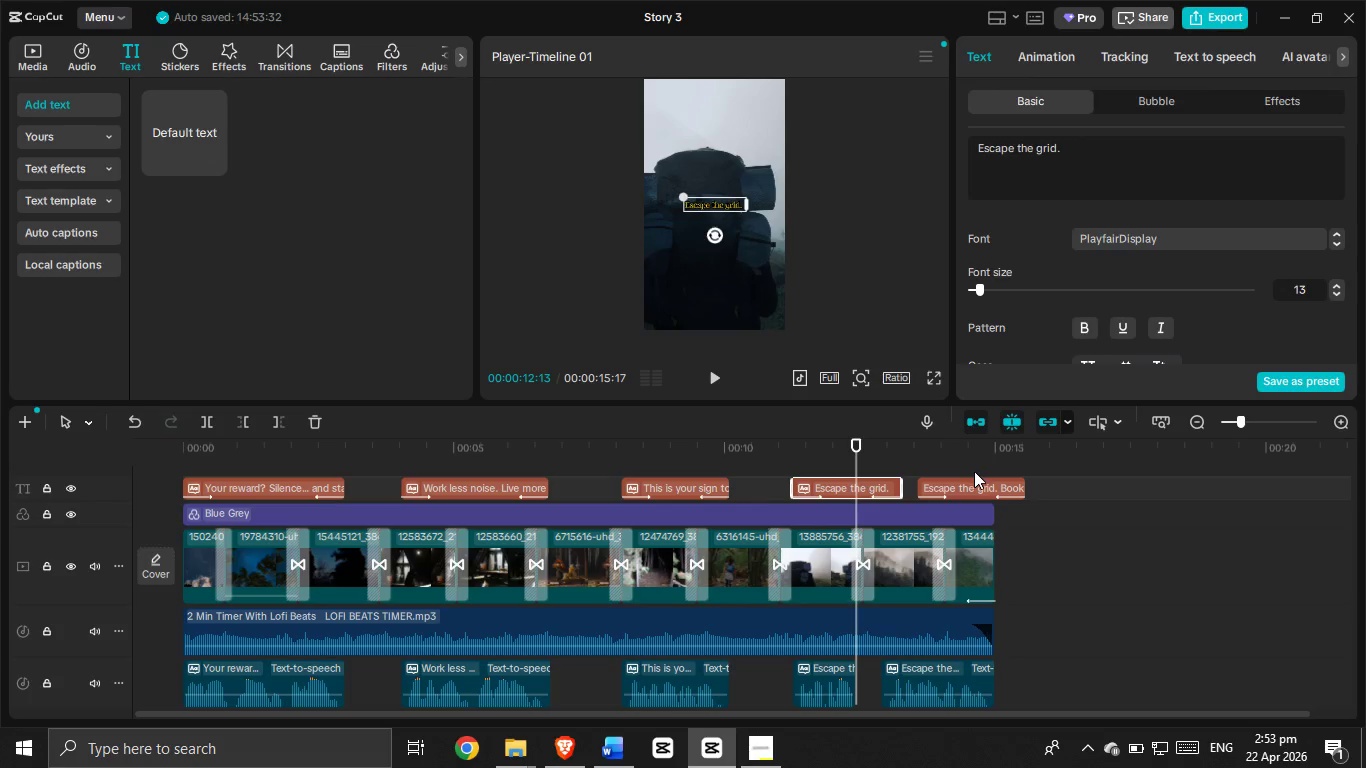 
double_click([977, 487])
 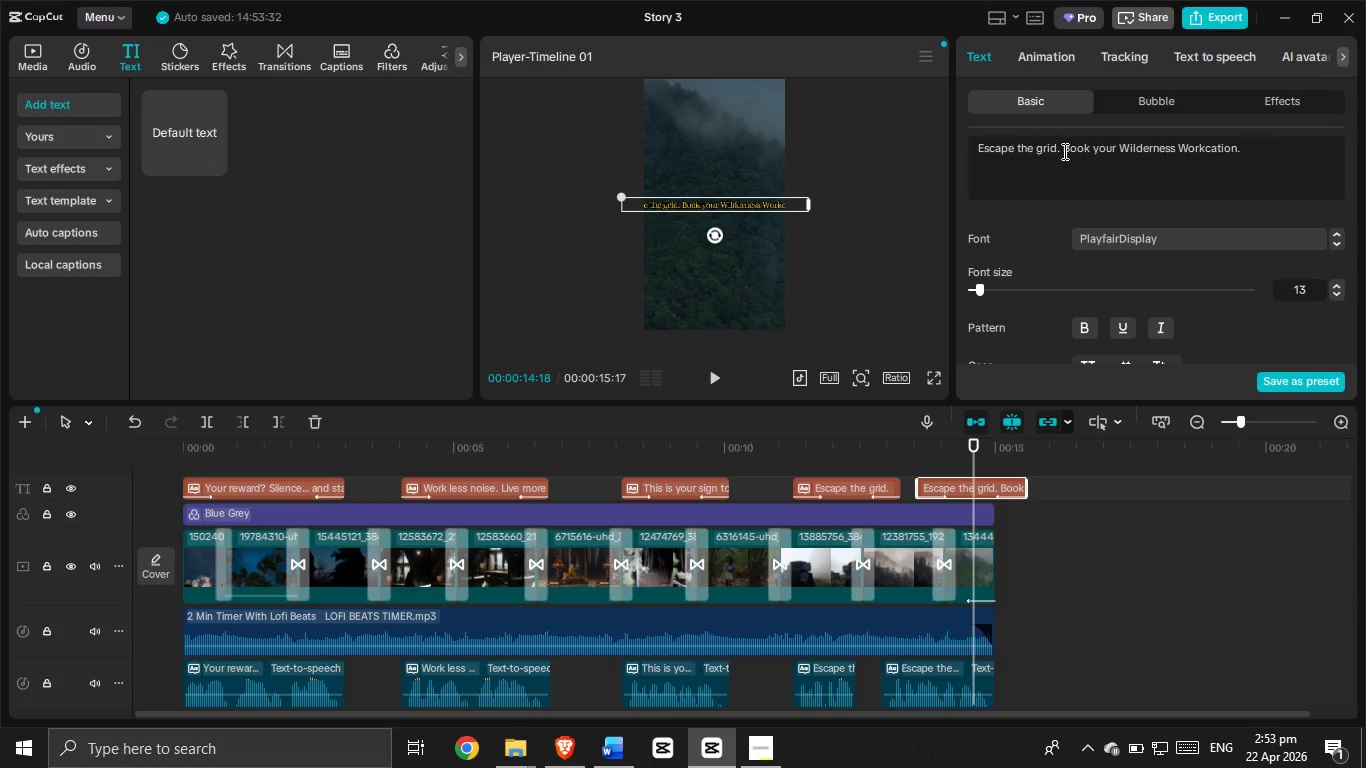 
left_click_drag(start_coordinate=[1063, 151], to_coordinate=[973, 145])
 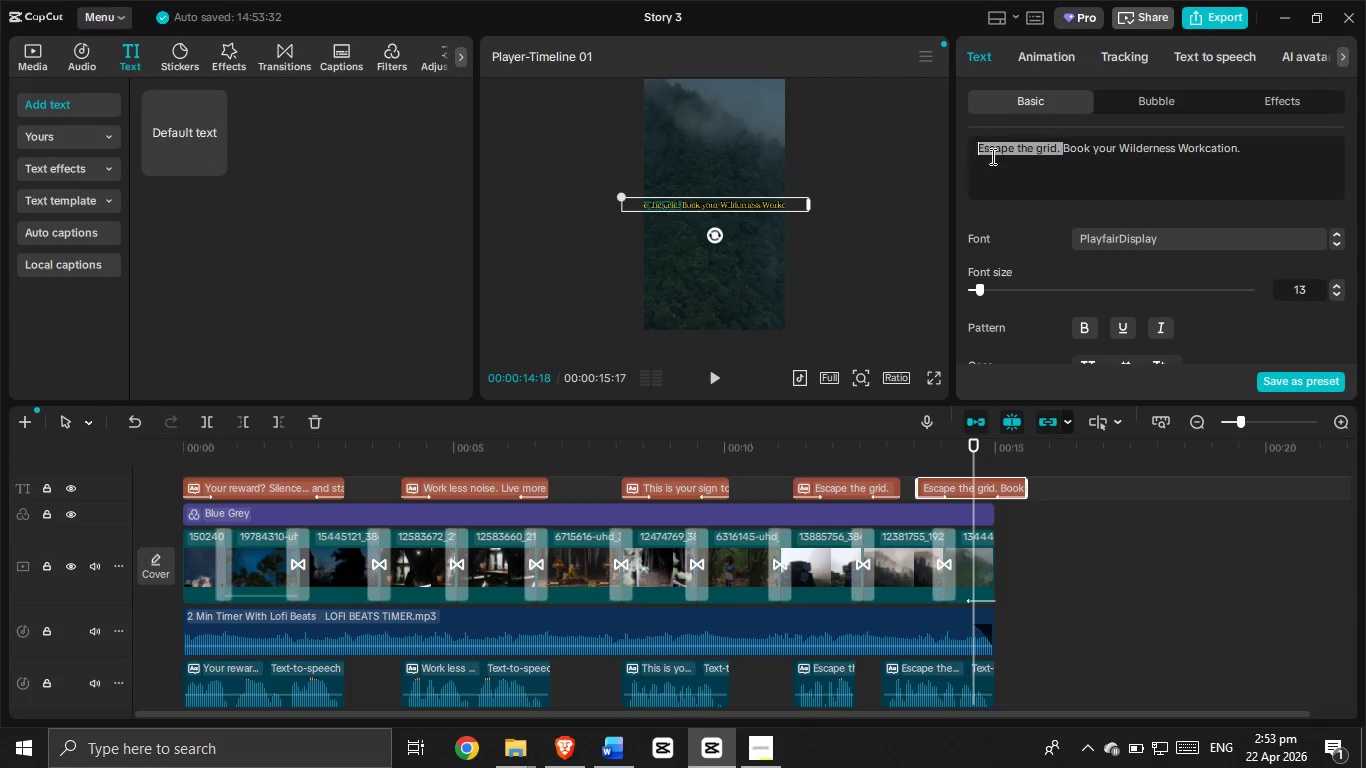 
key(Backspace)